 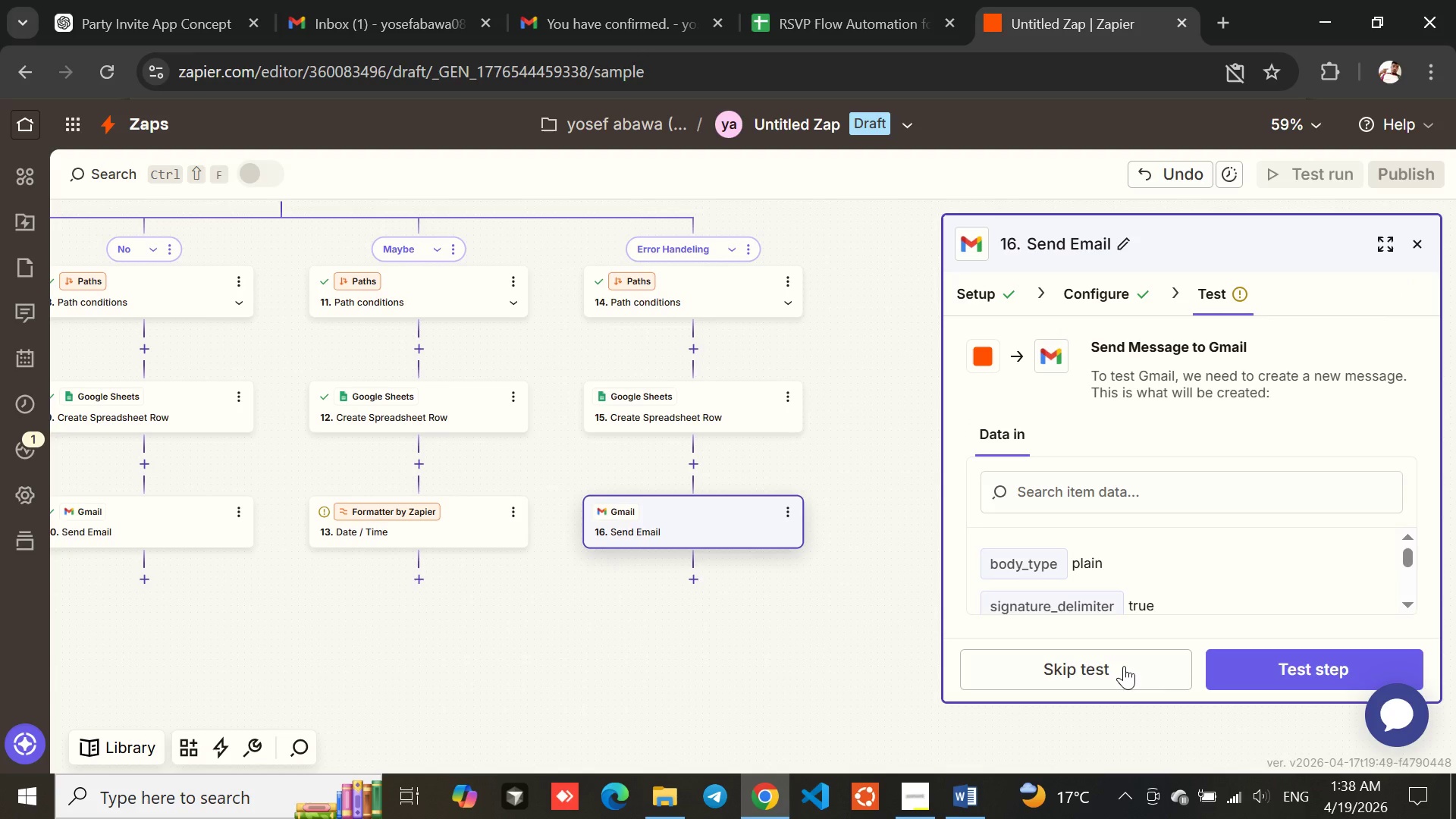 
left_click([1290, 673])
 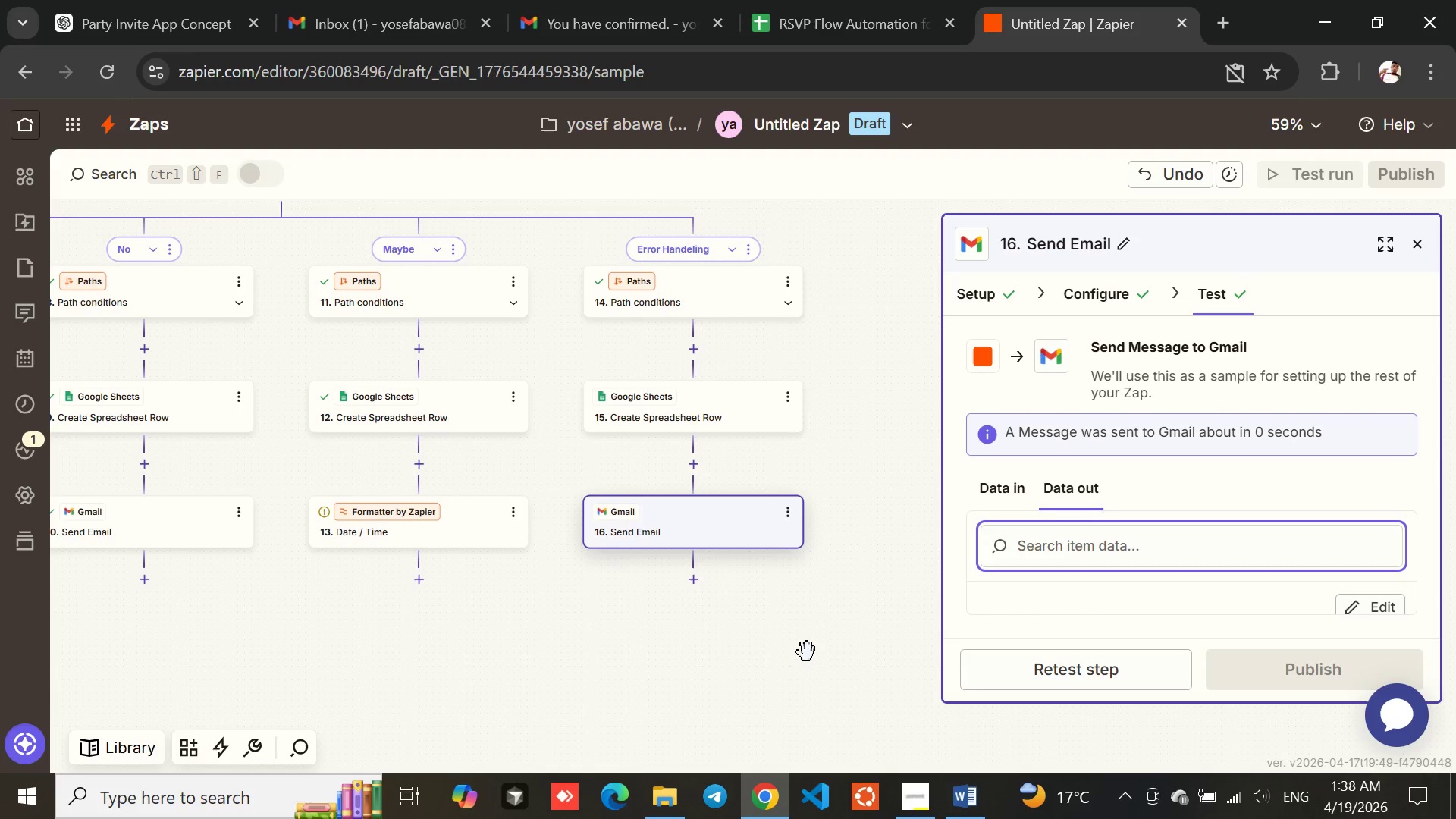 
wait(8.7)
 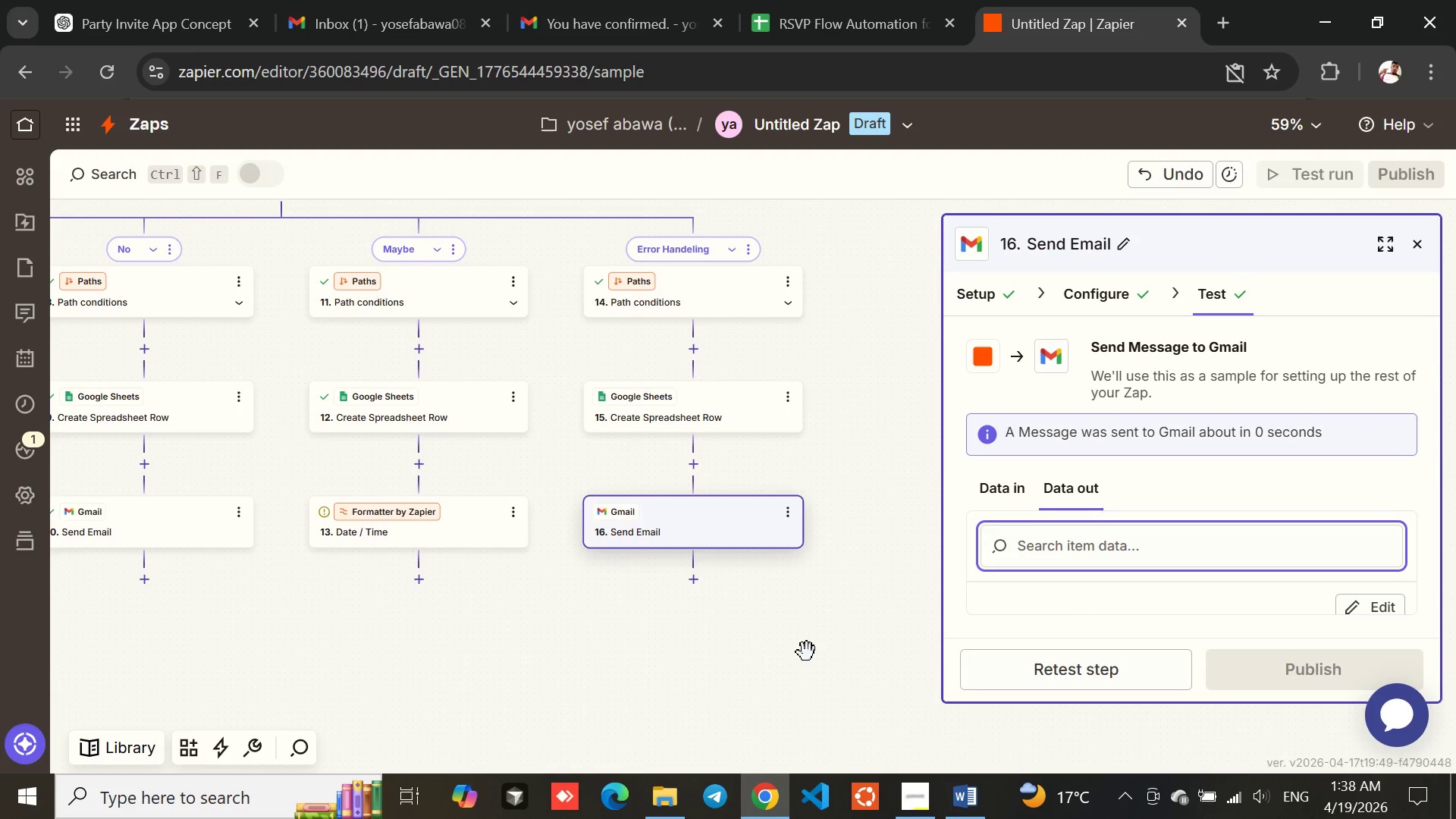 
left_click([499, 425])
 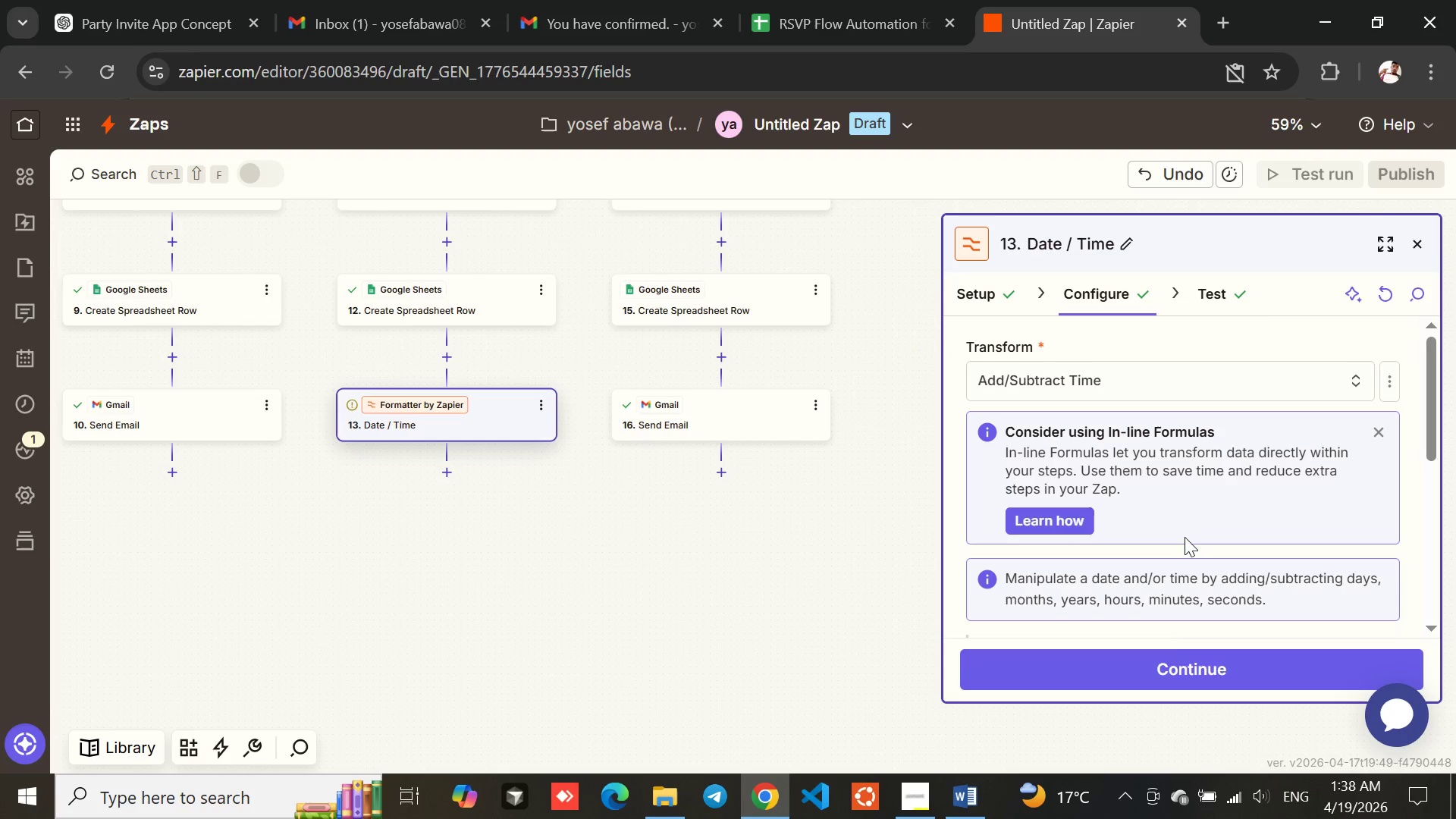 
left_click([1141, 676])
 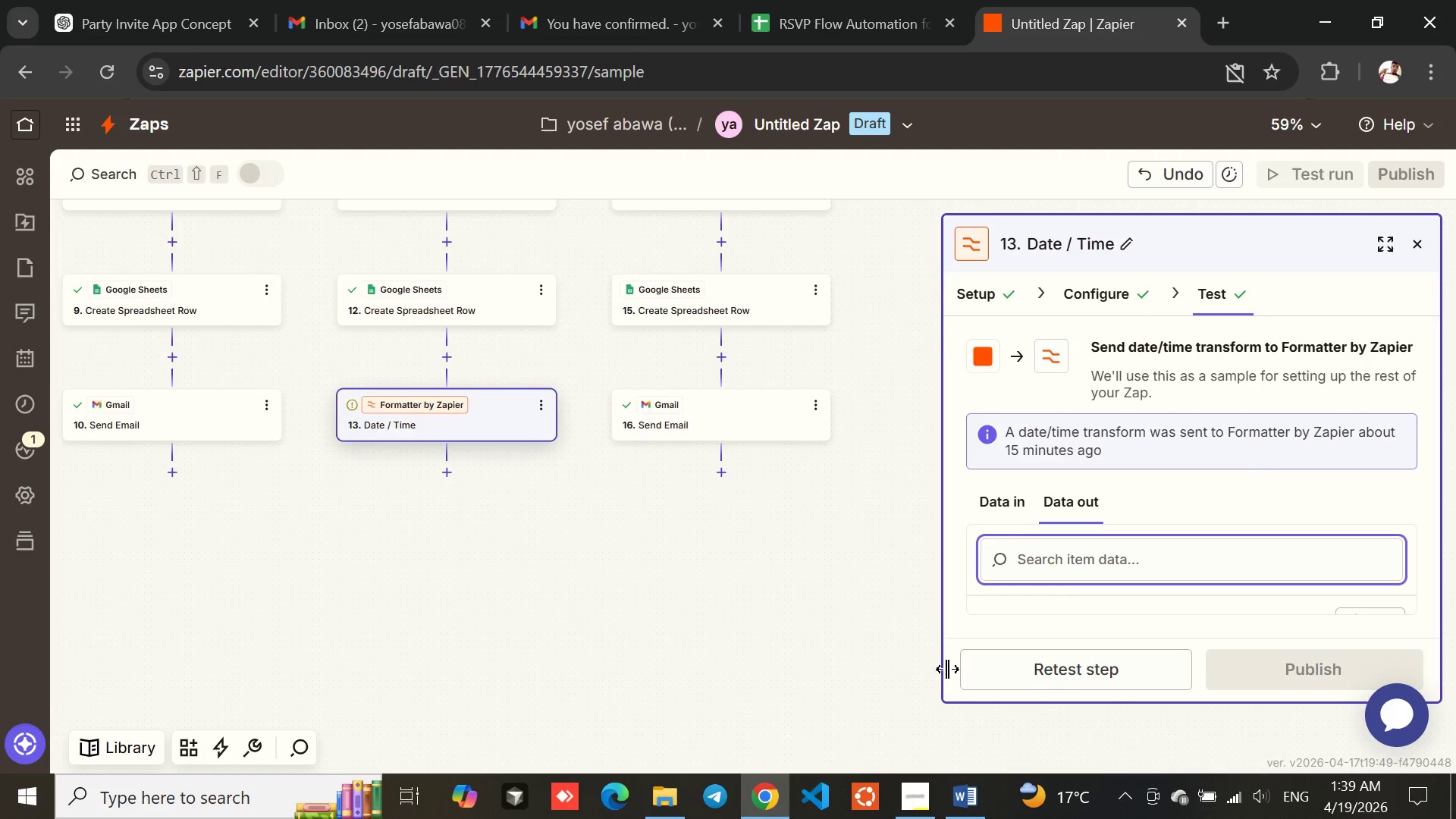 
mouse_move([1007, 612])
 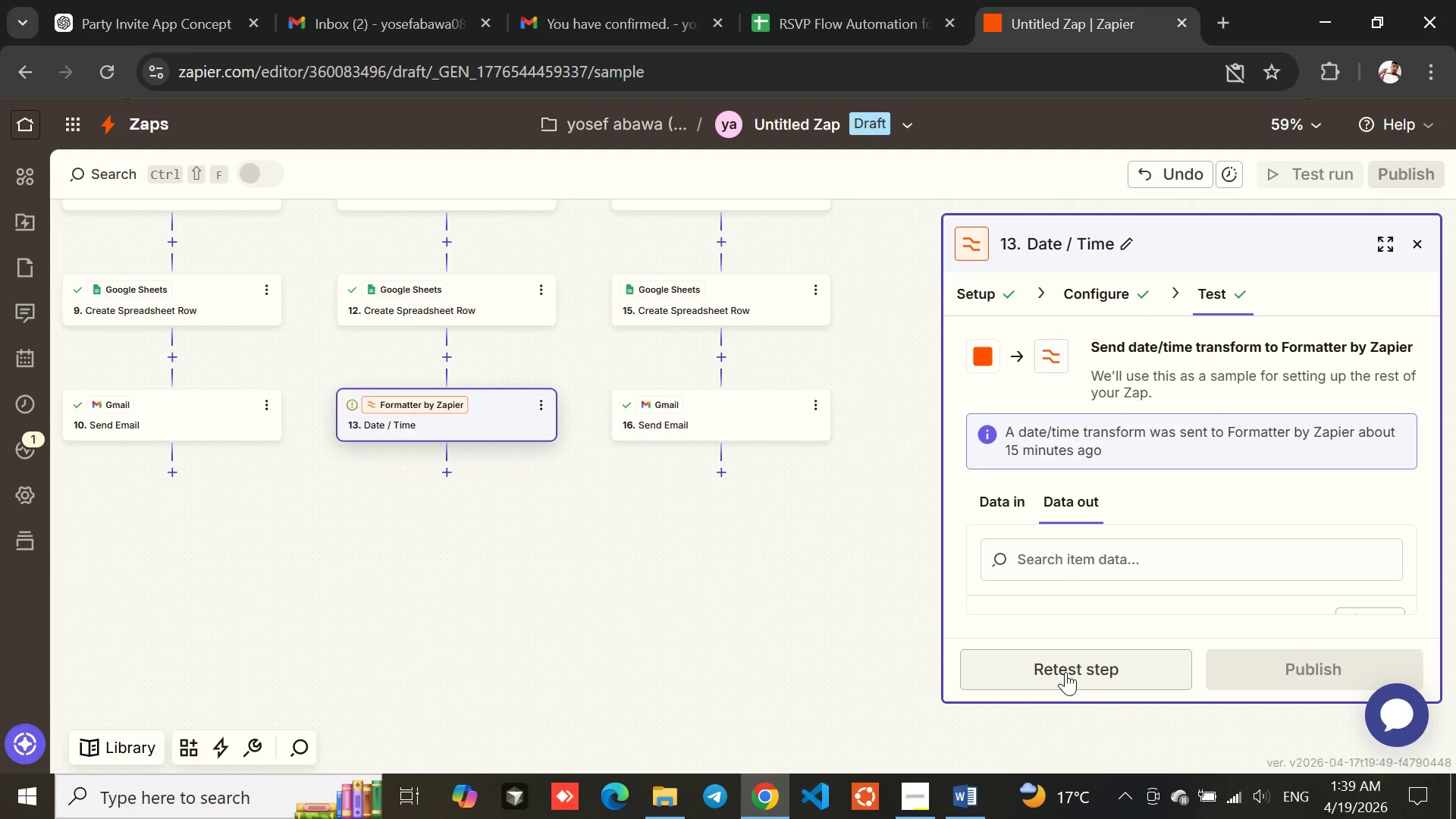 
left_click([1065, 672])
 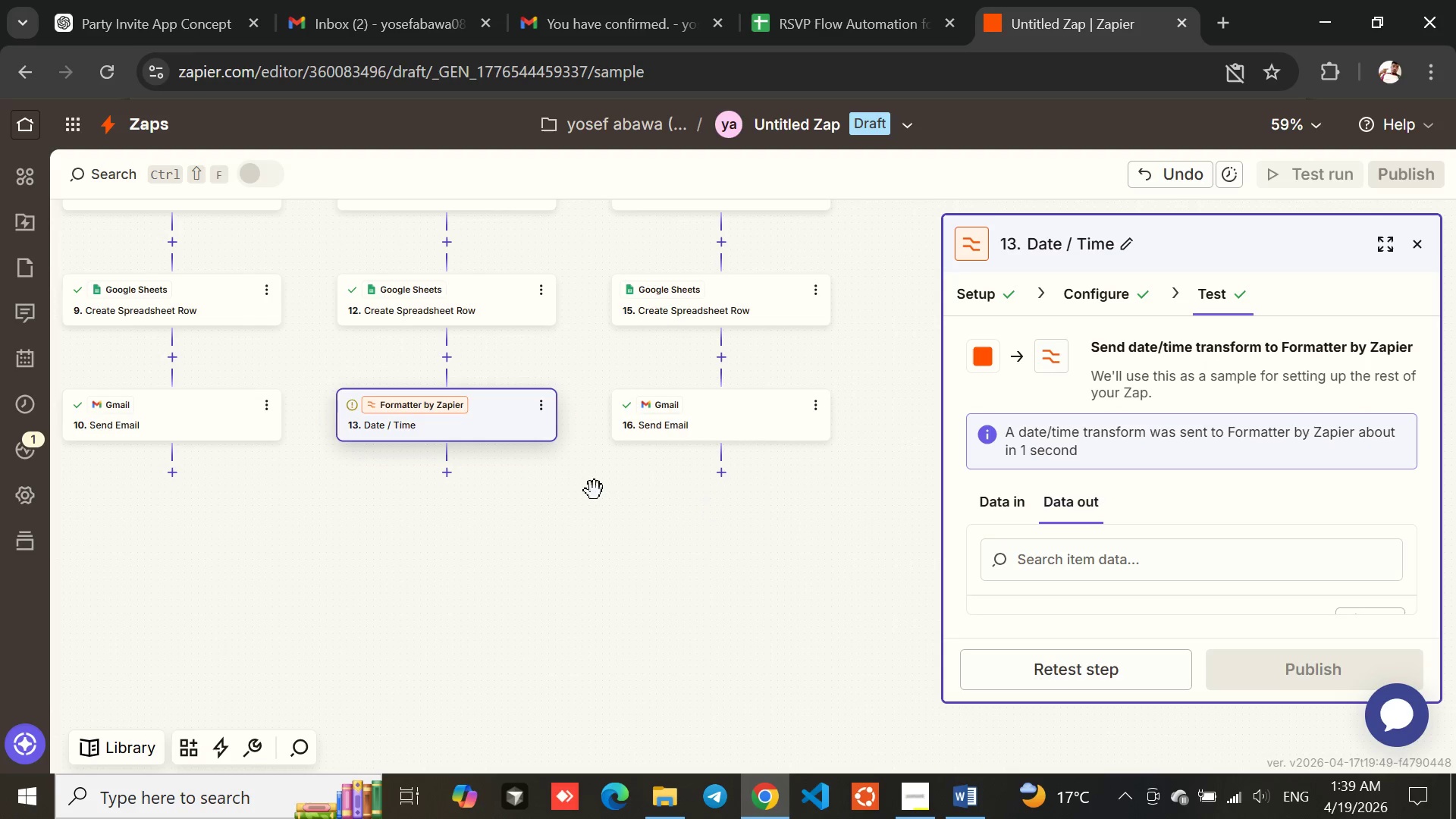 
wait(11.03)
 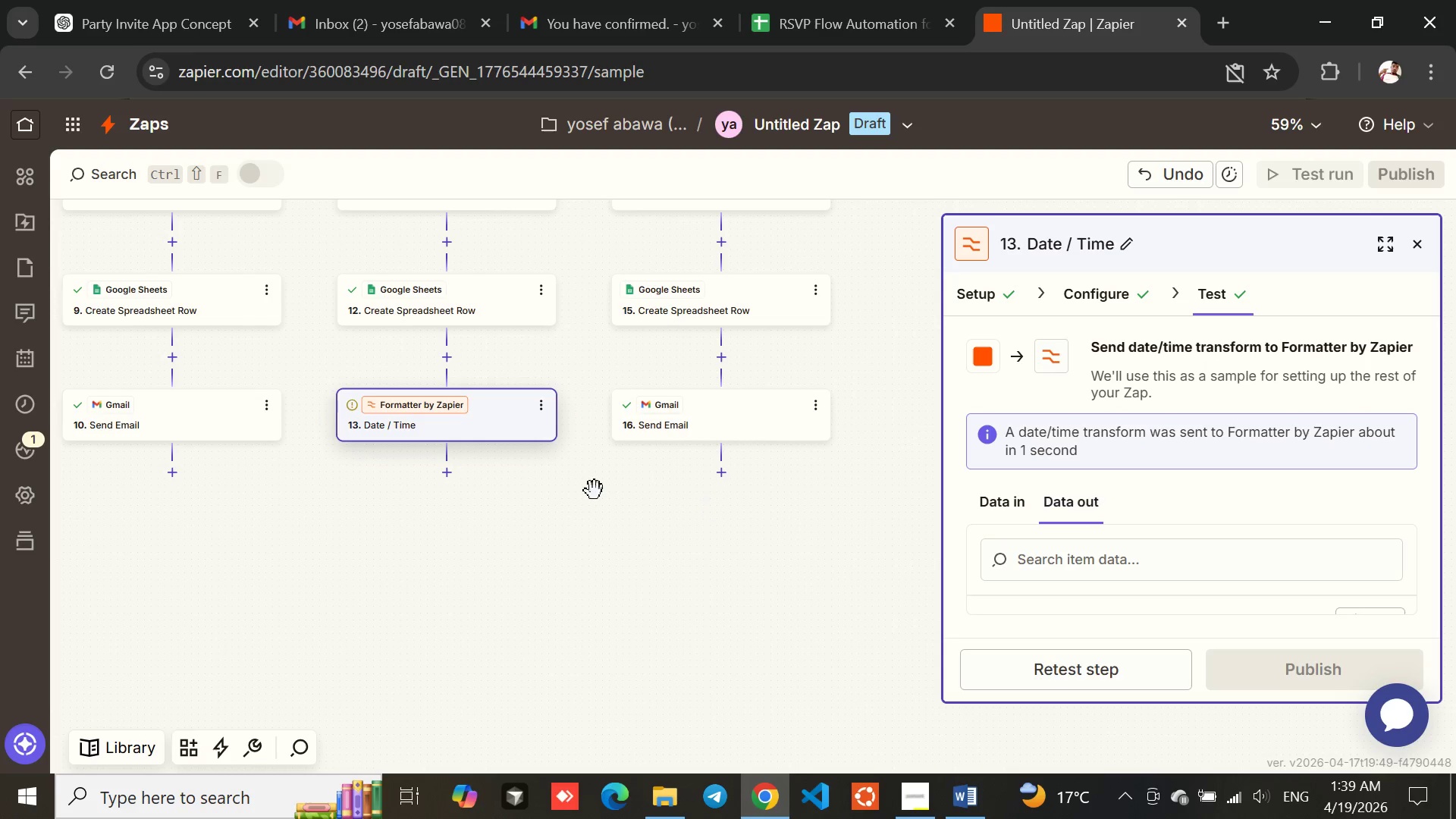 
left_click([1094, 285])
 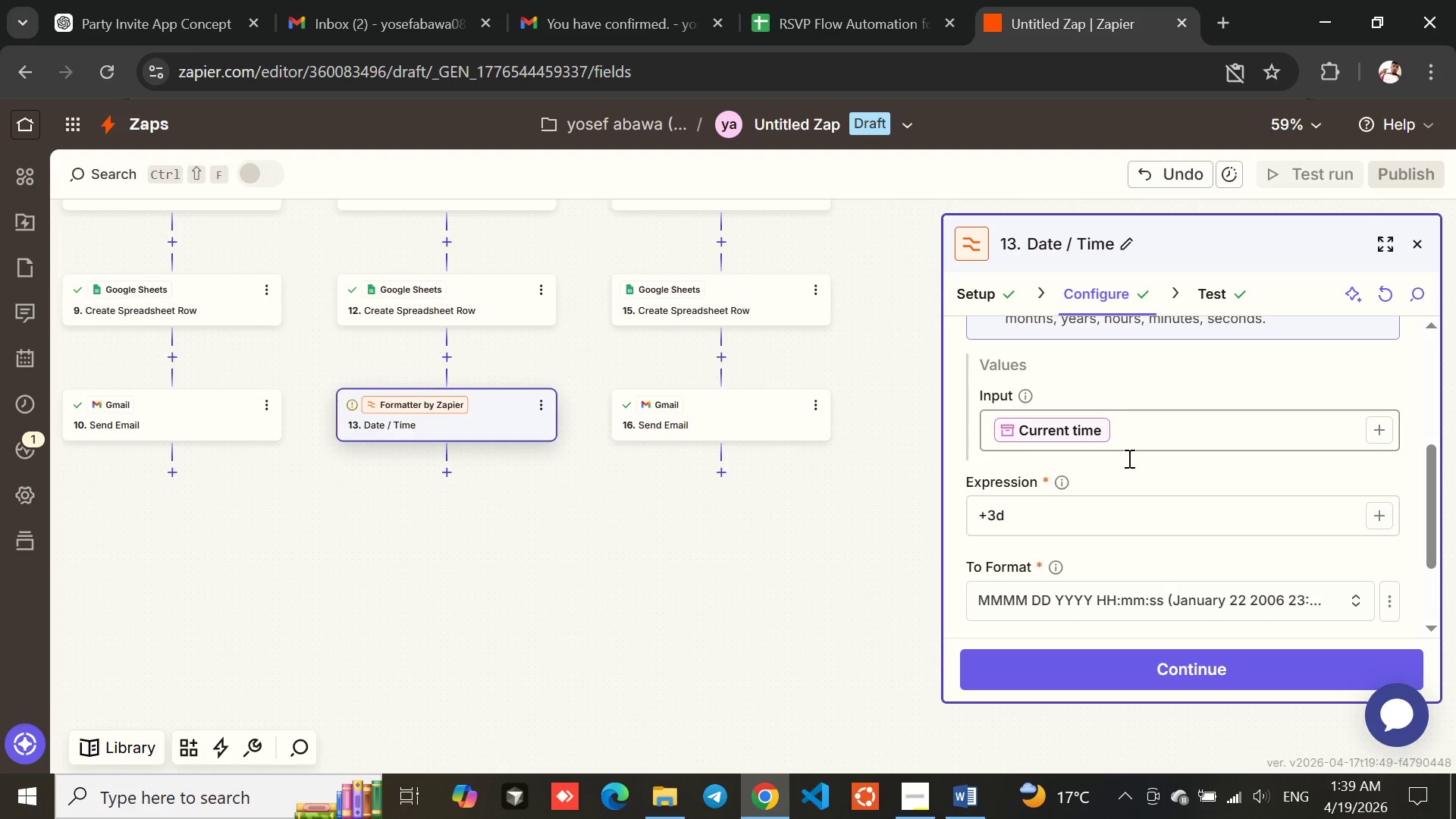 
wait(6.36)
 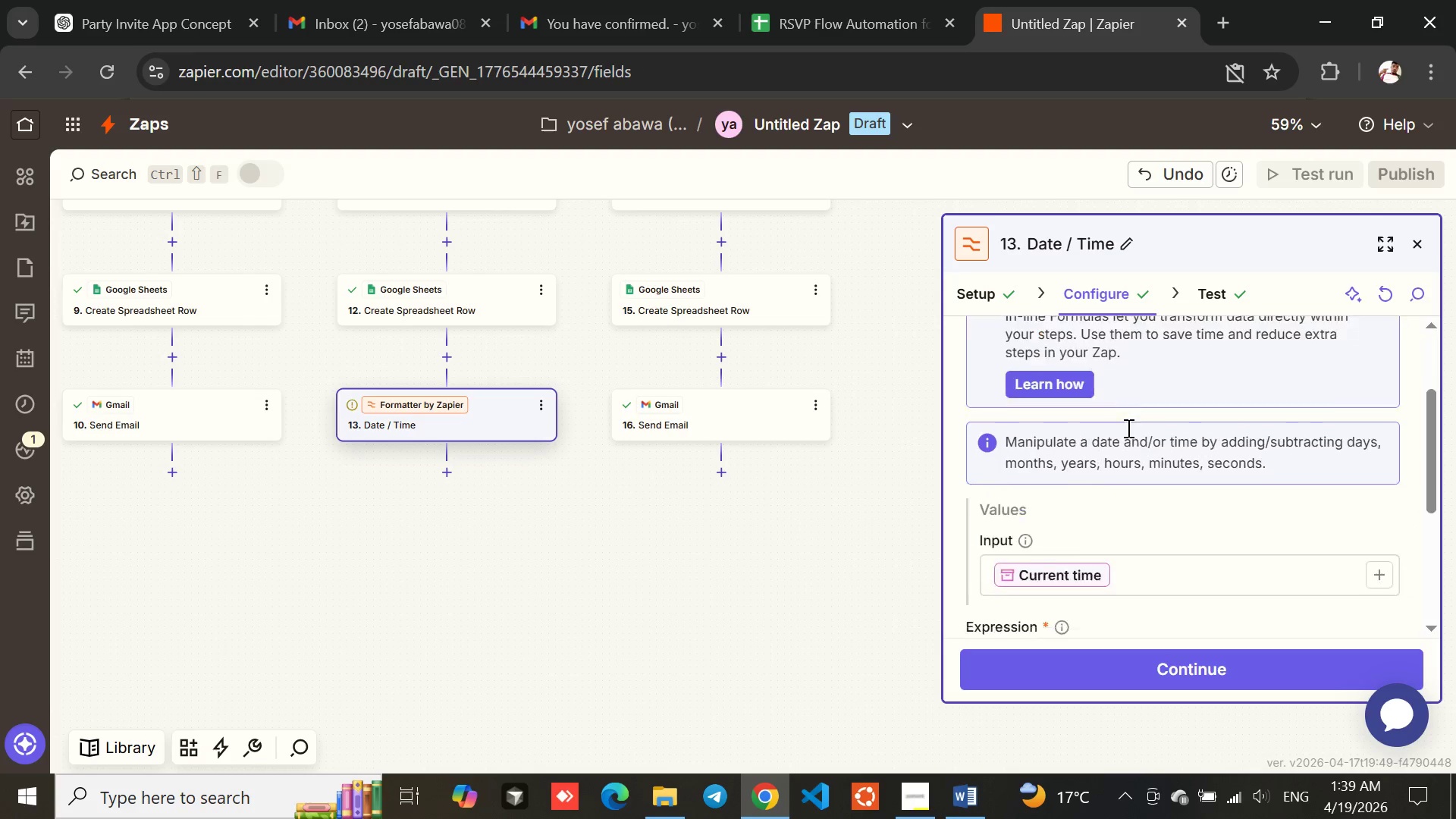 
left_click([990, 288])
 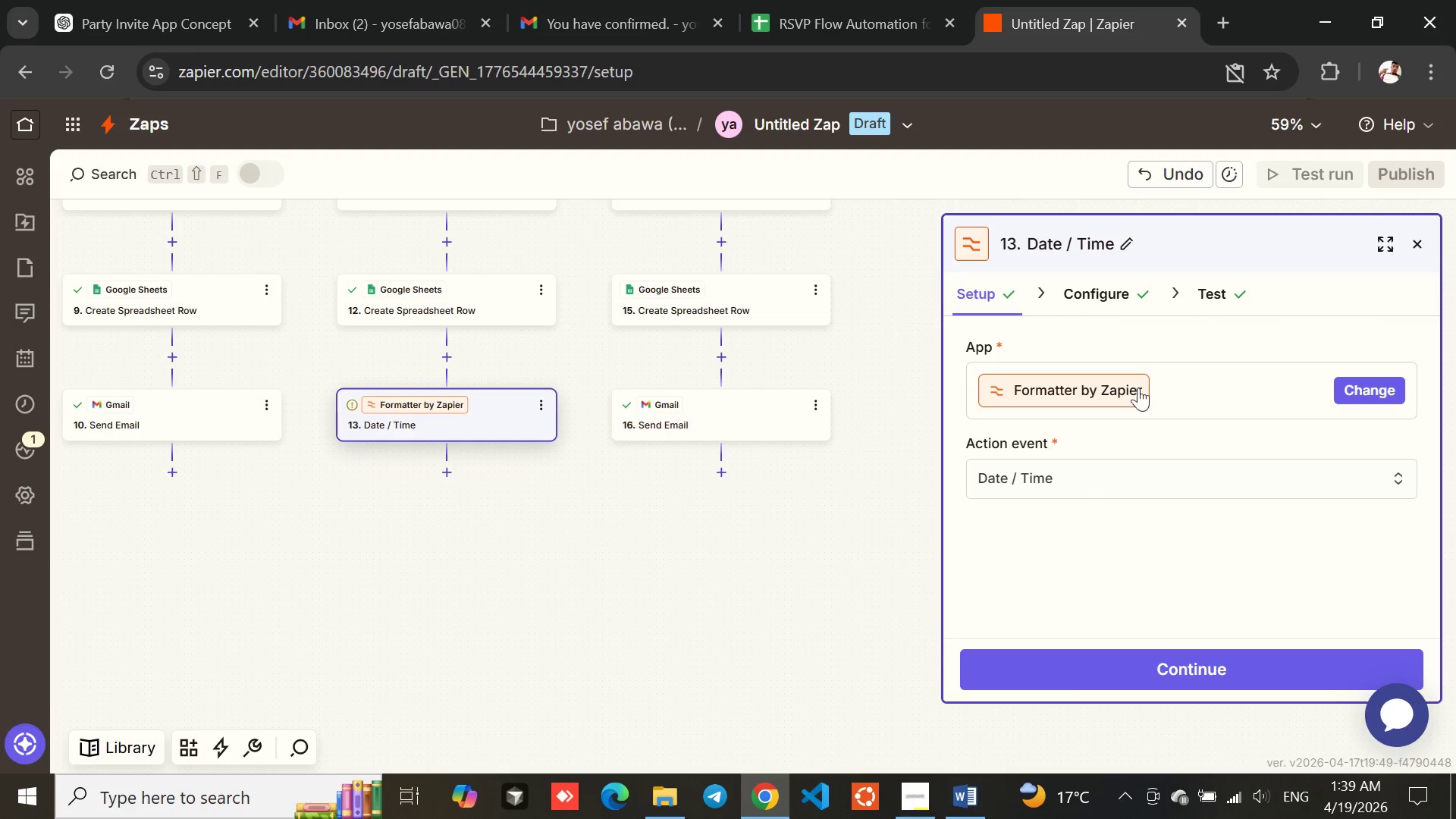 
left_click([1212, 295])
 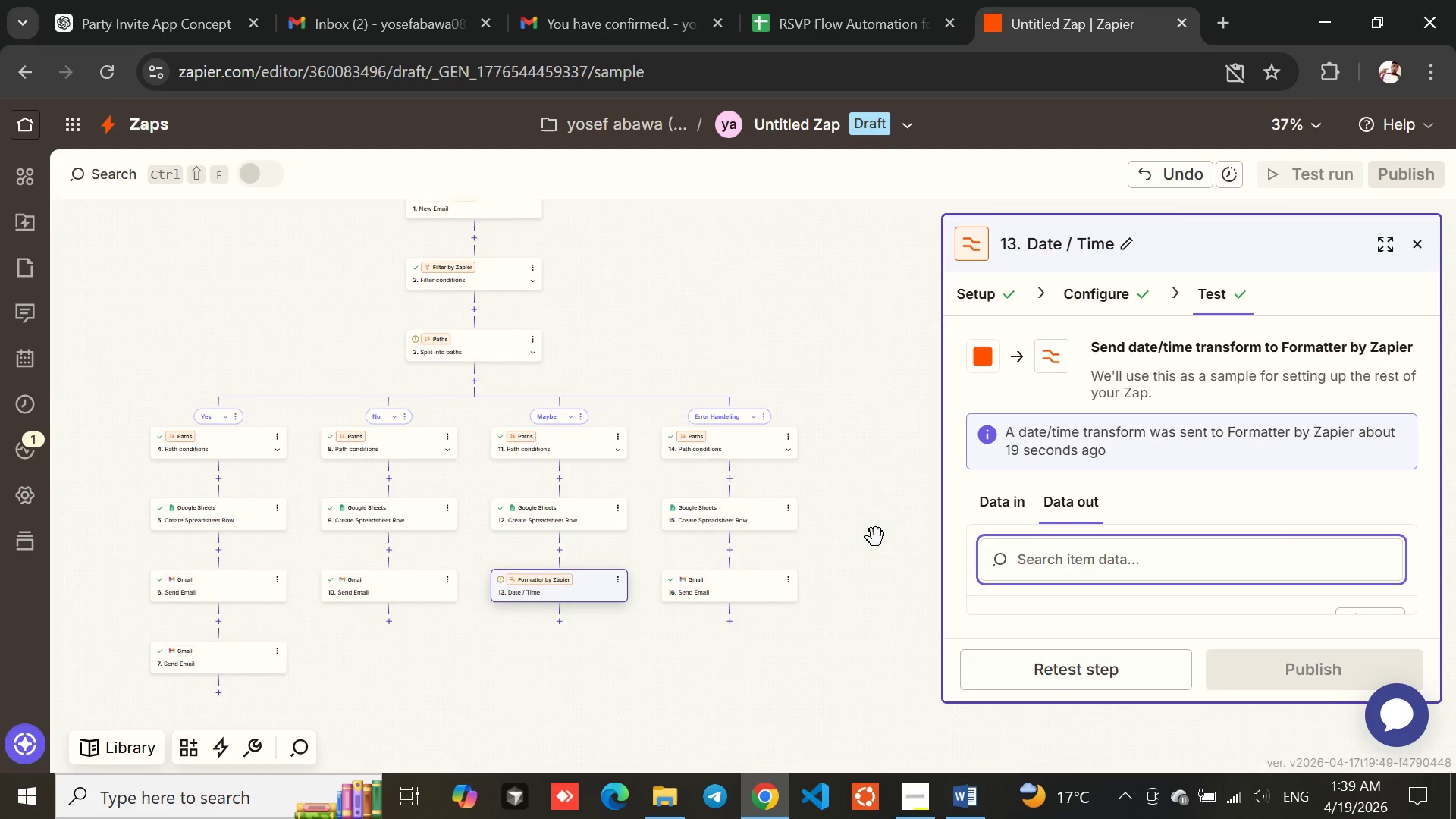 
wait(31.53)
 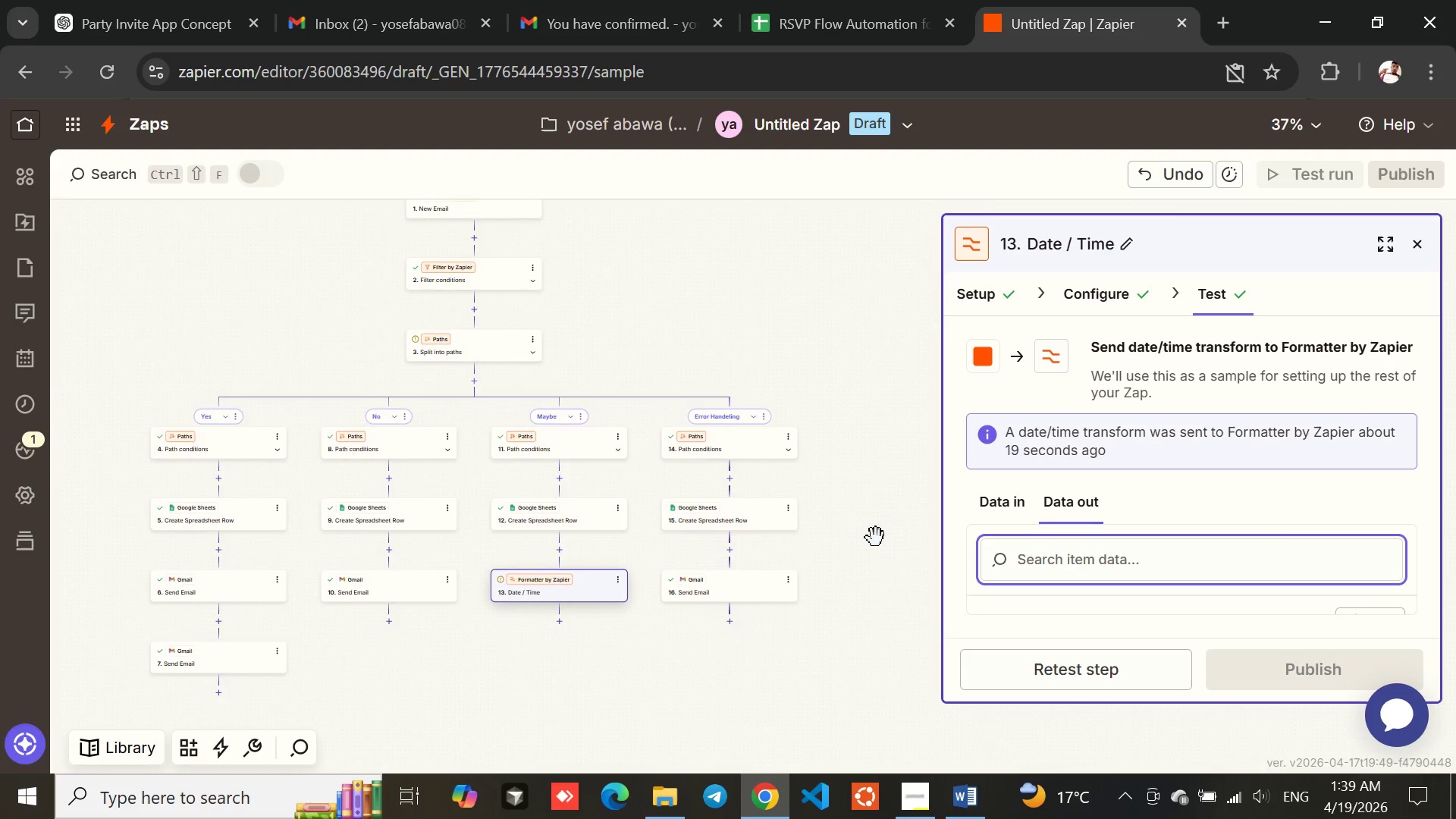 
left_click([1417, 240])
 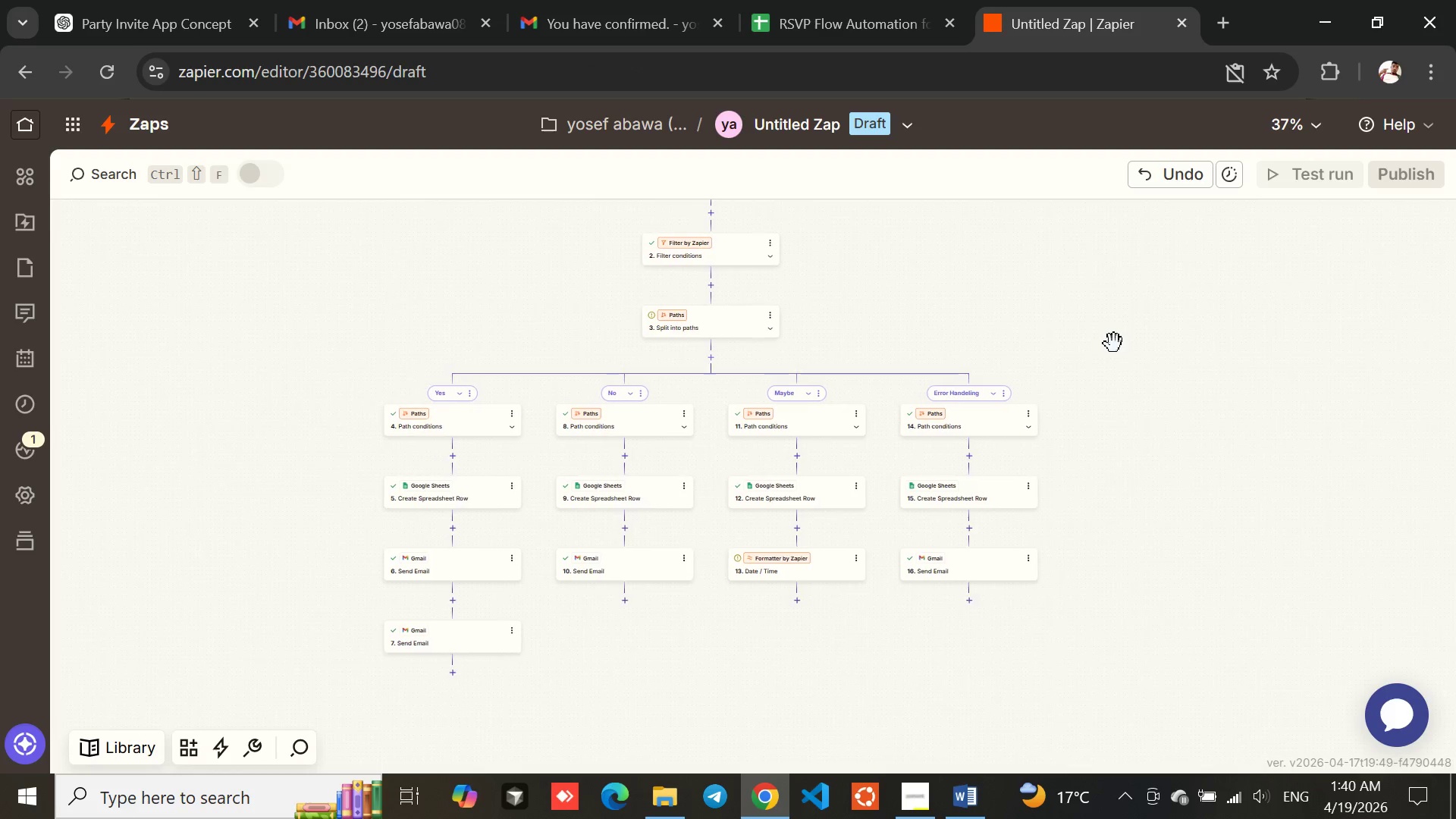 
mouse_move([988, 409])
 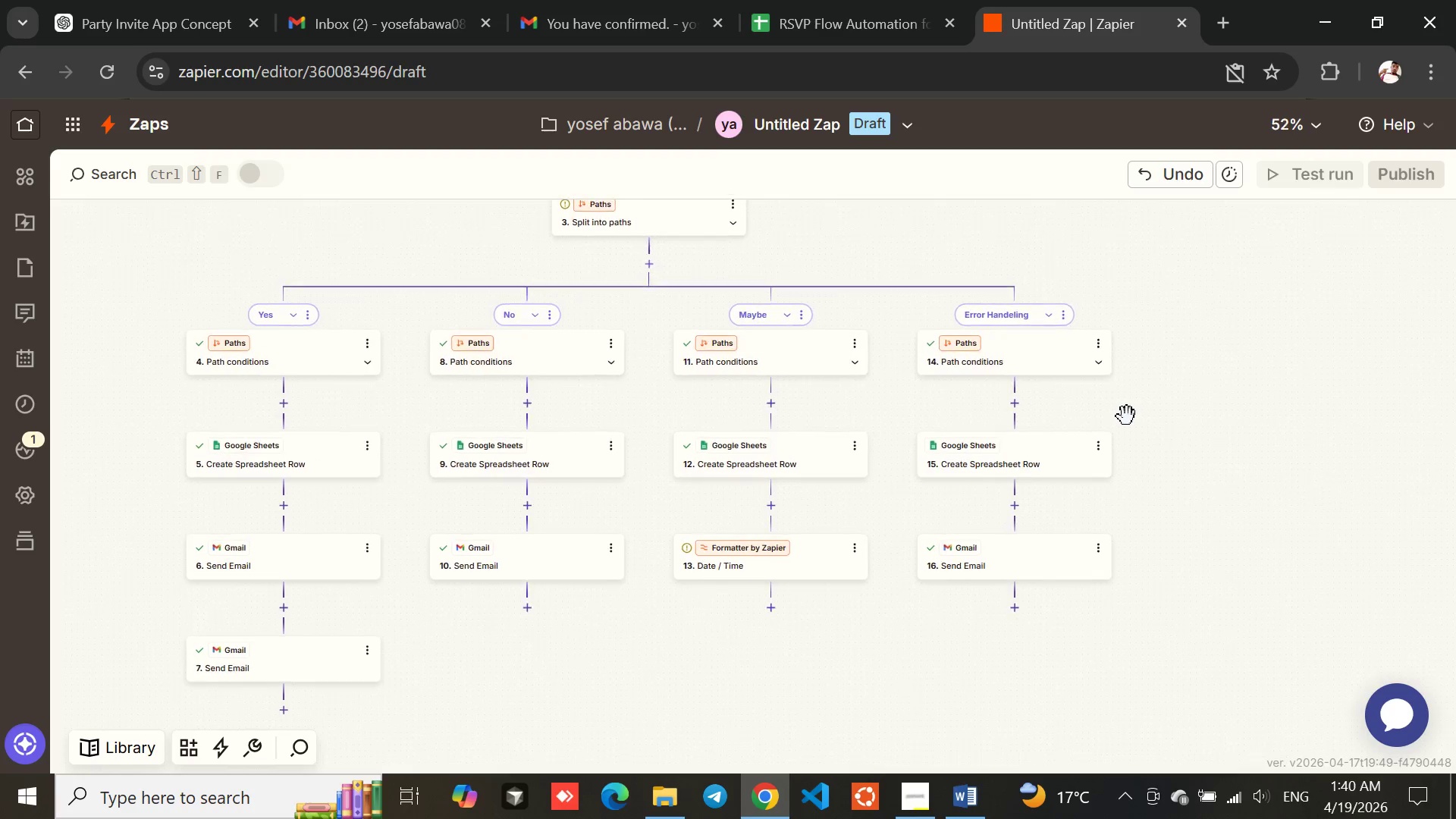 
wait(6.08)
 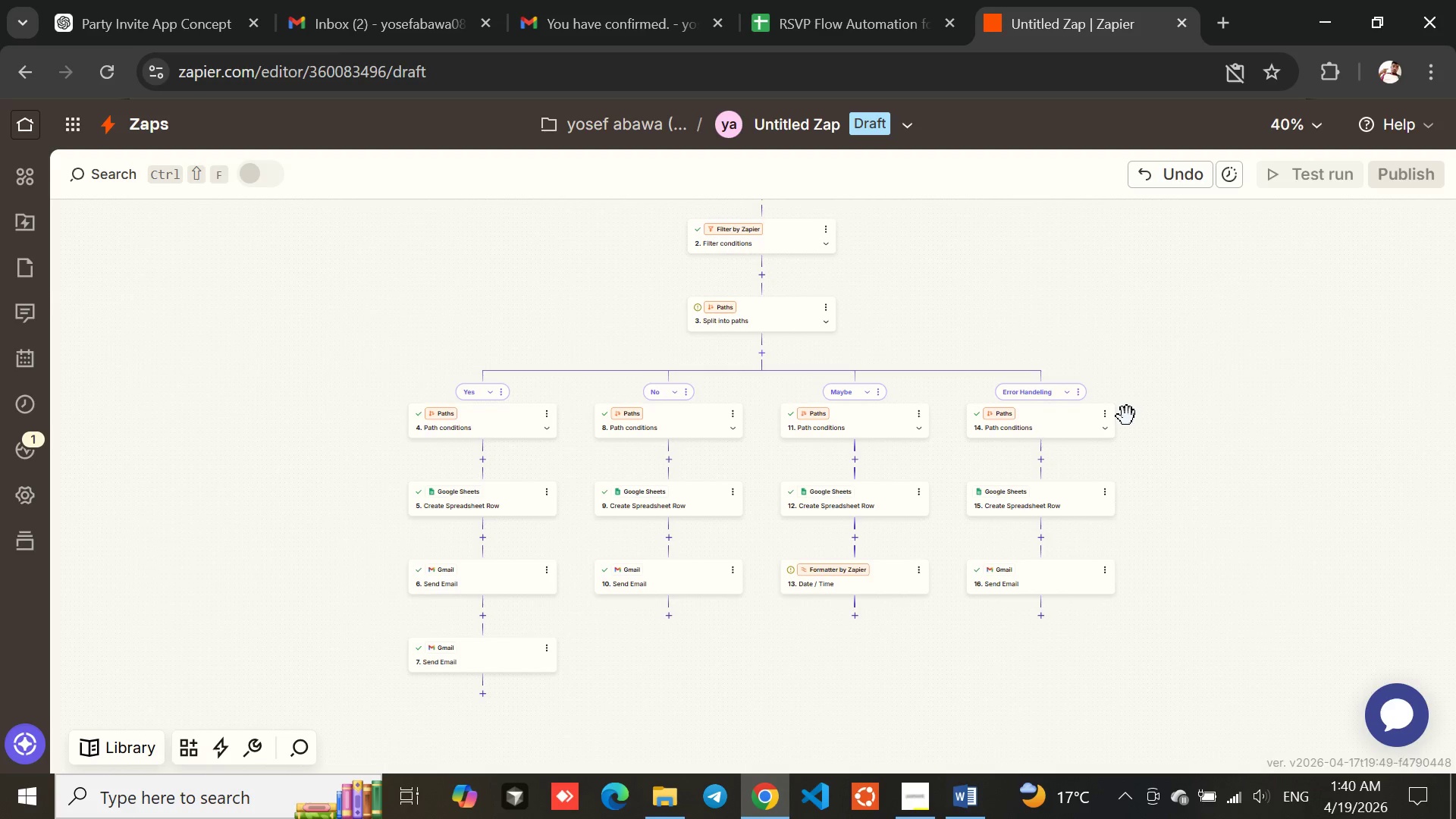 
left_click([1188, 422])
 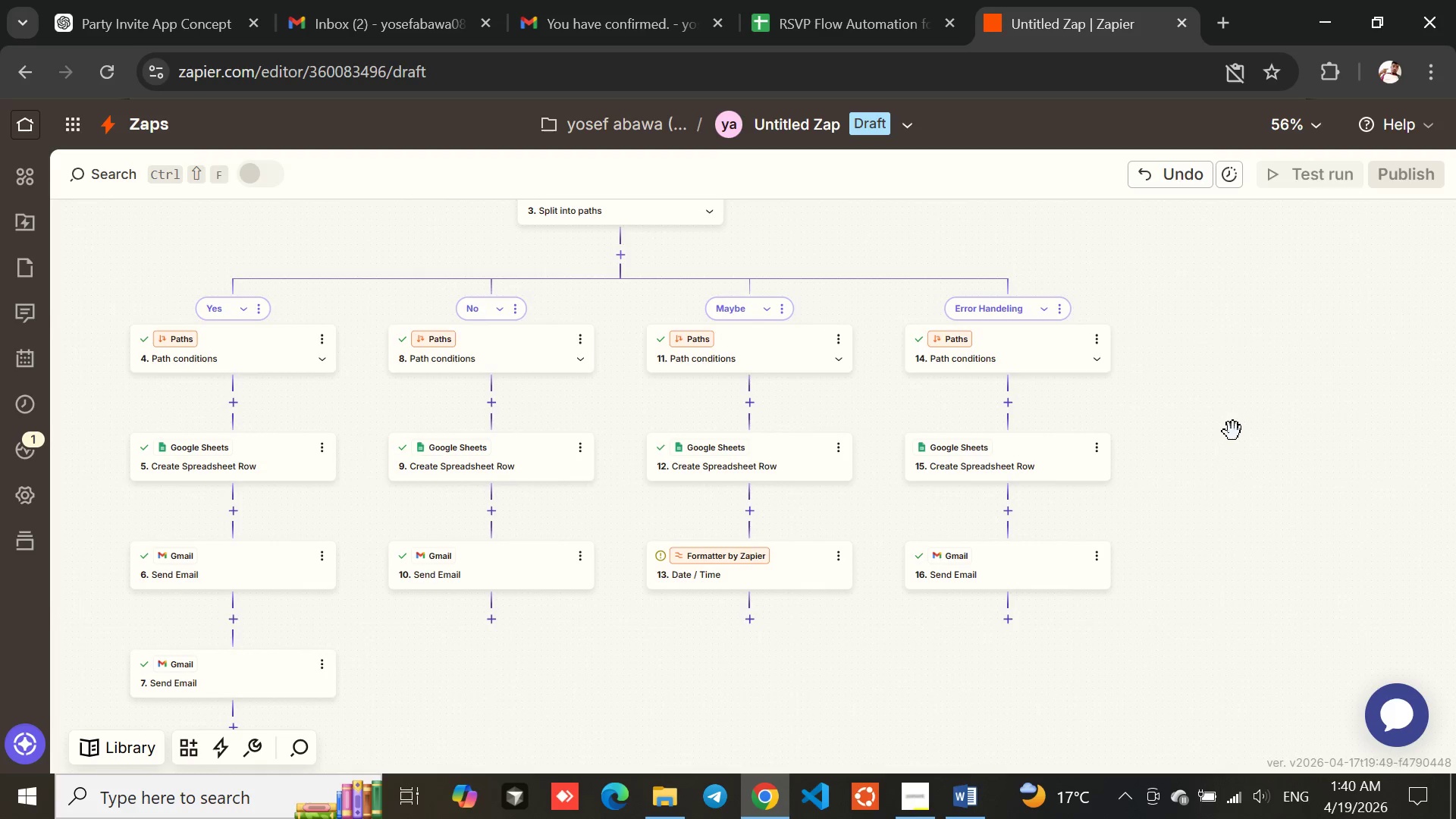 
left_click_drag(start_coordinate=[1233, 431], to_coordinate=[1332, 447])
 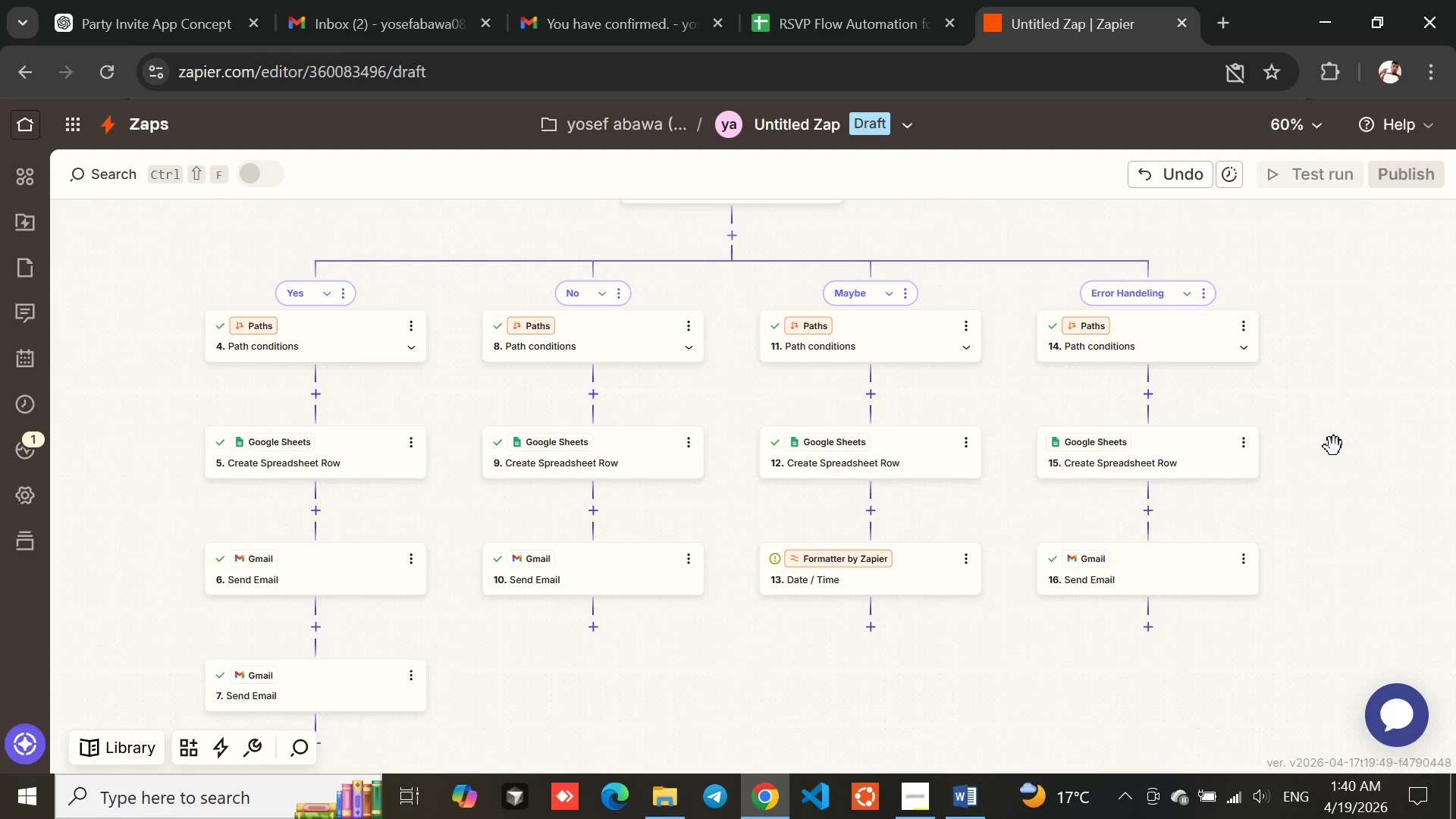 
wait(5.55)
 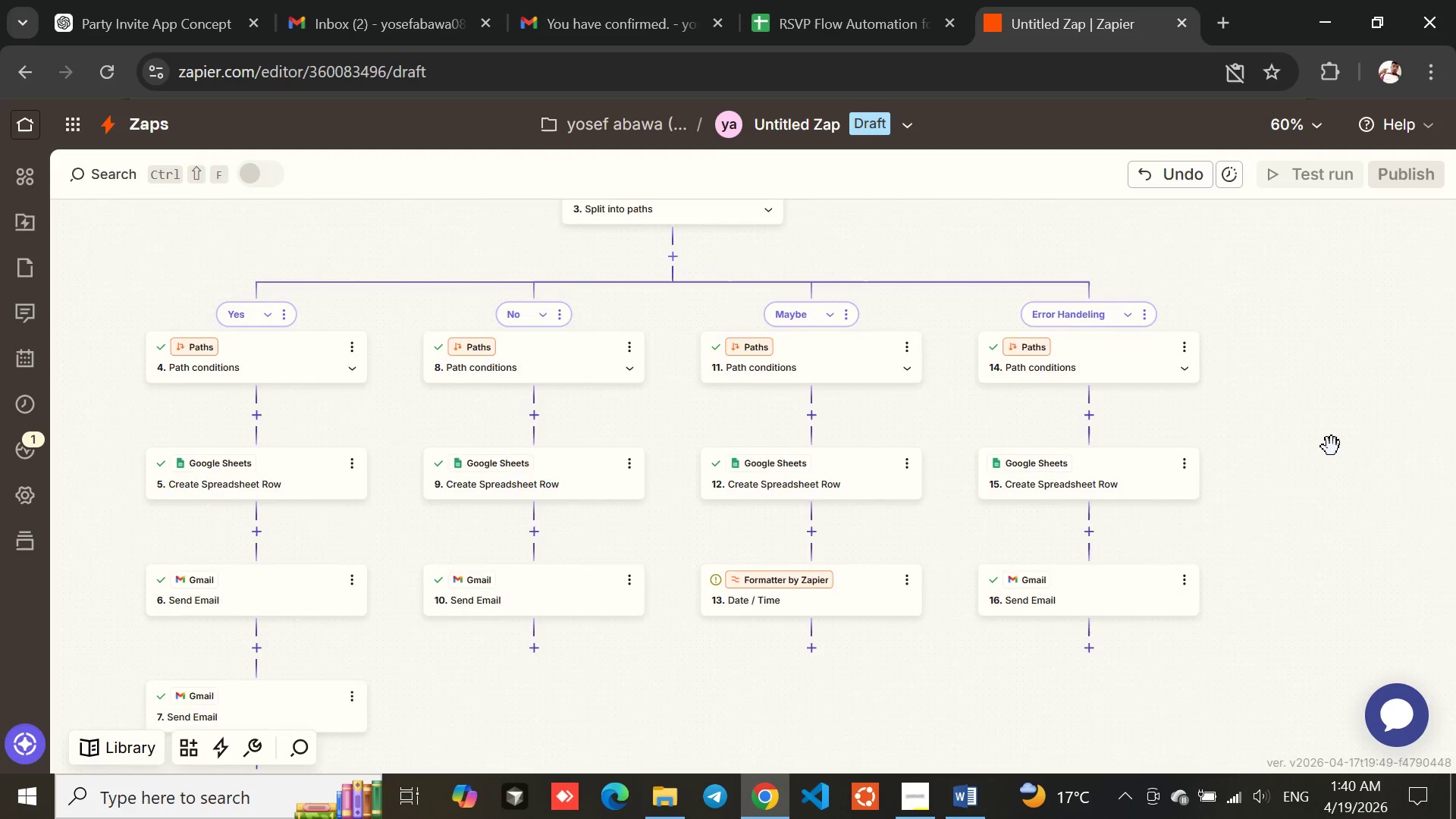 
key(Meta+MetaLeft)
 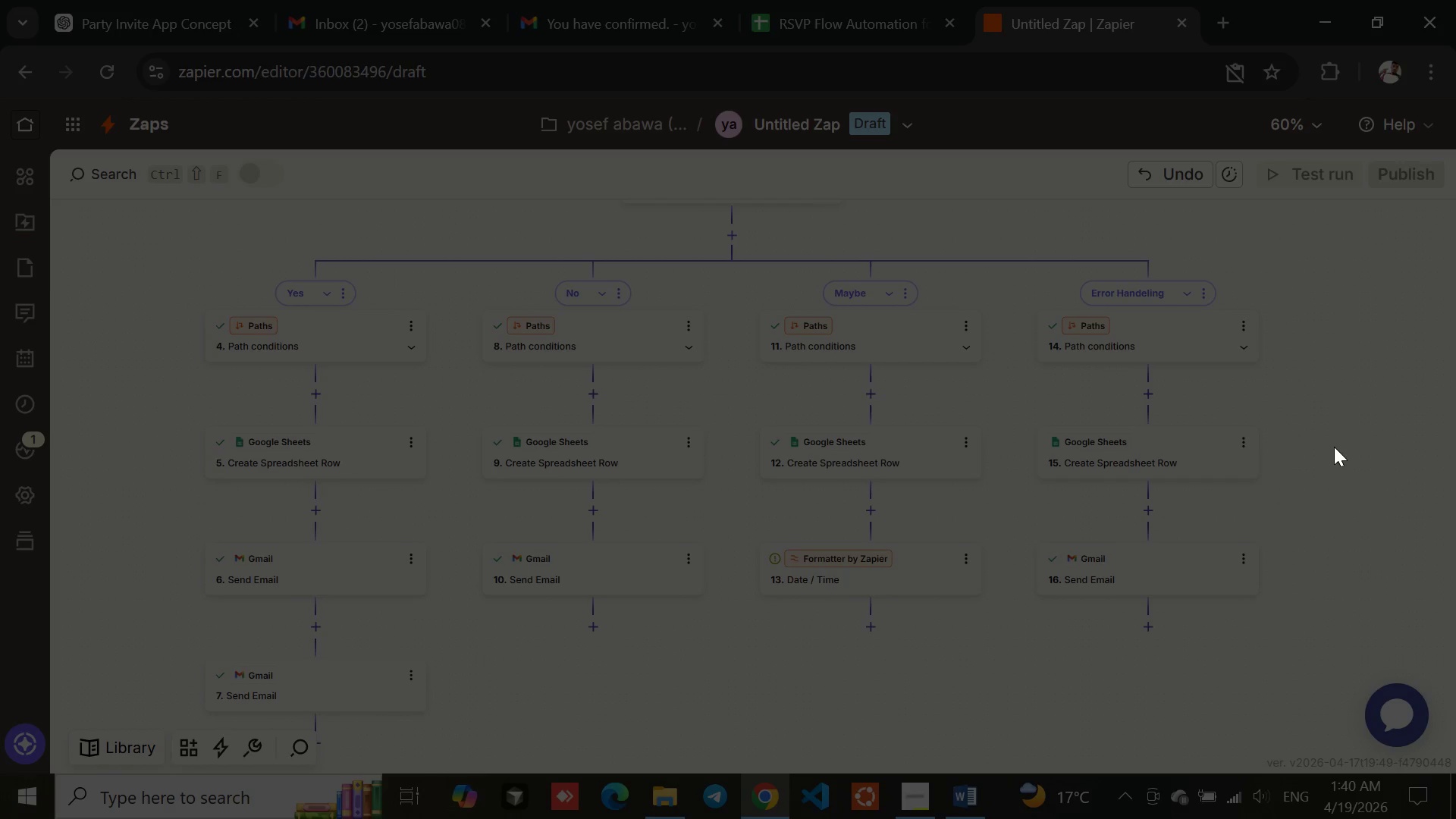 
key(Meta+PrintScreen)
 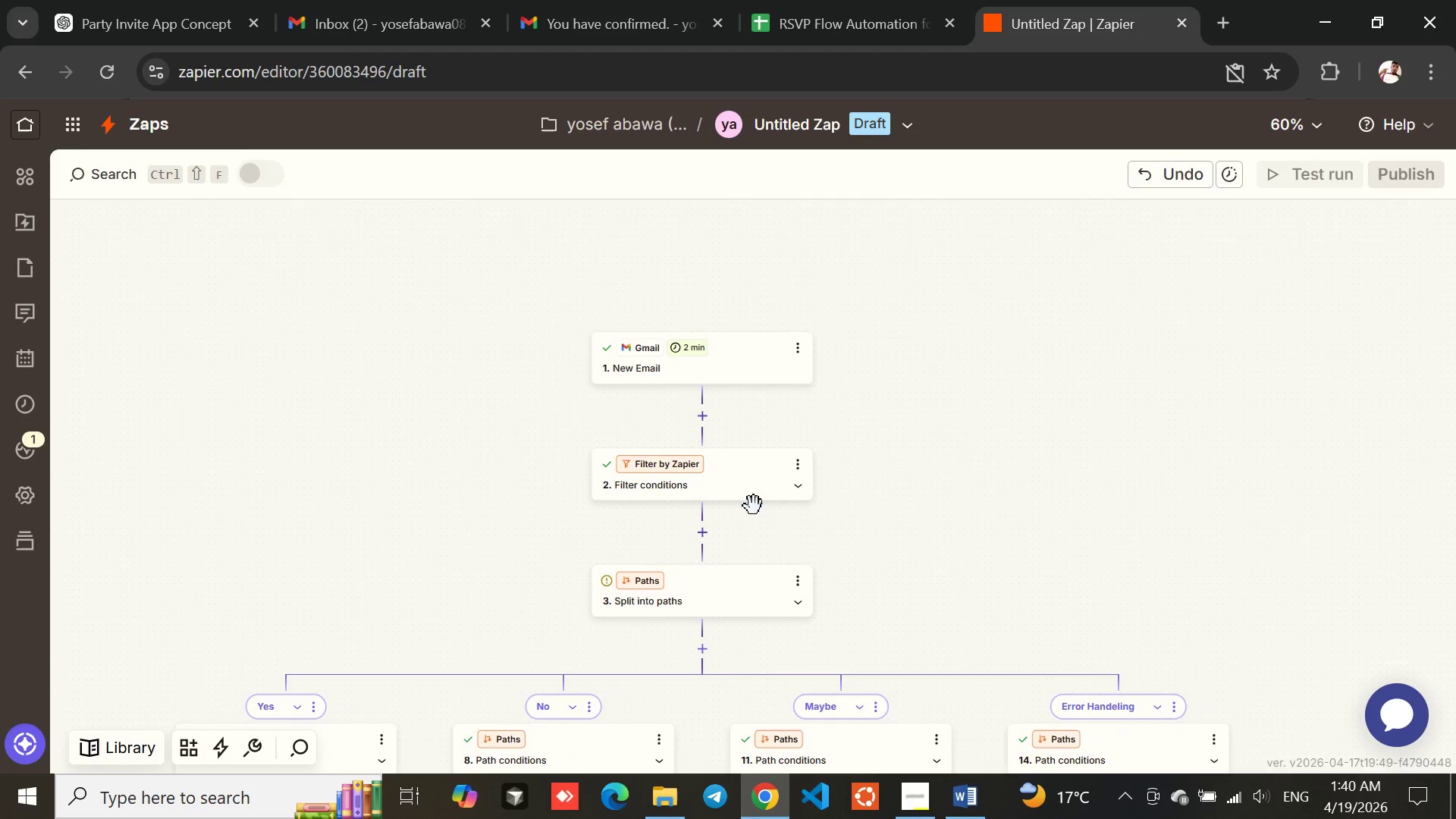 